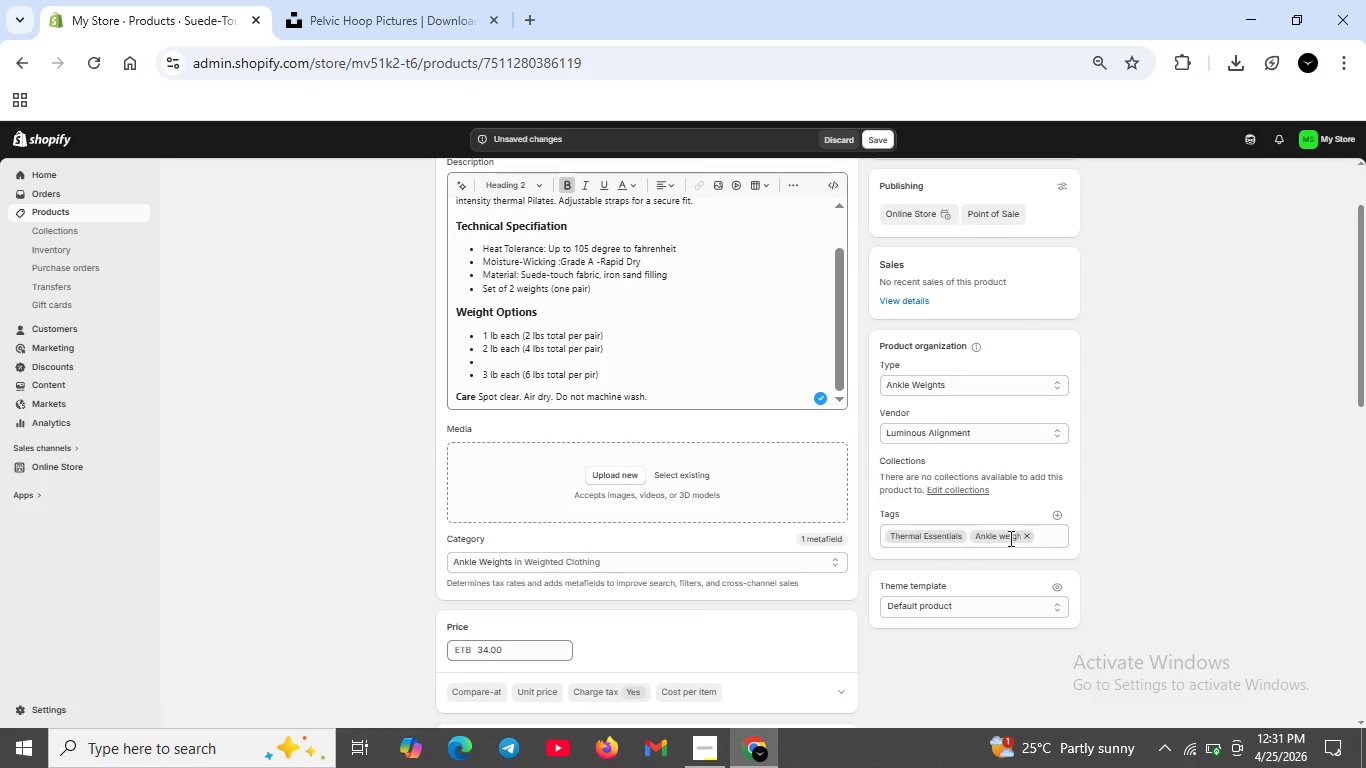 
left_click([1027, 539])
 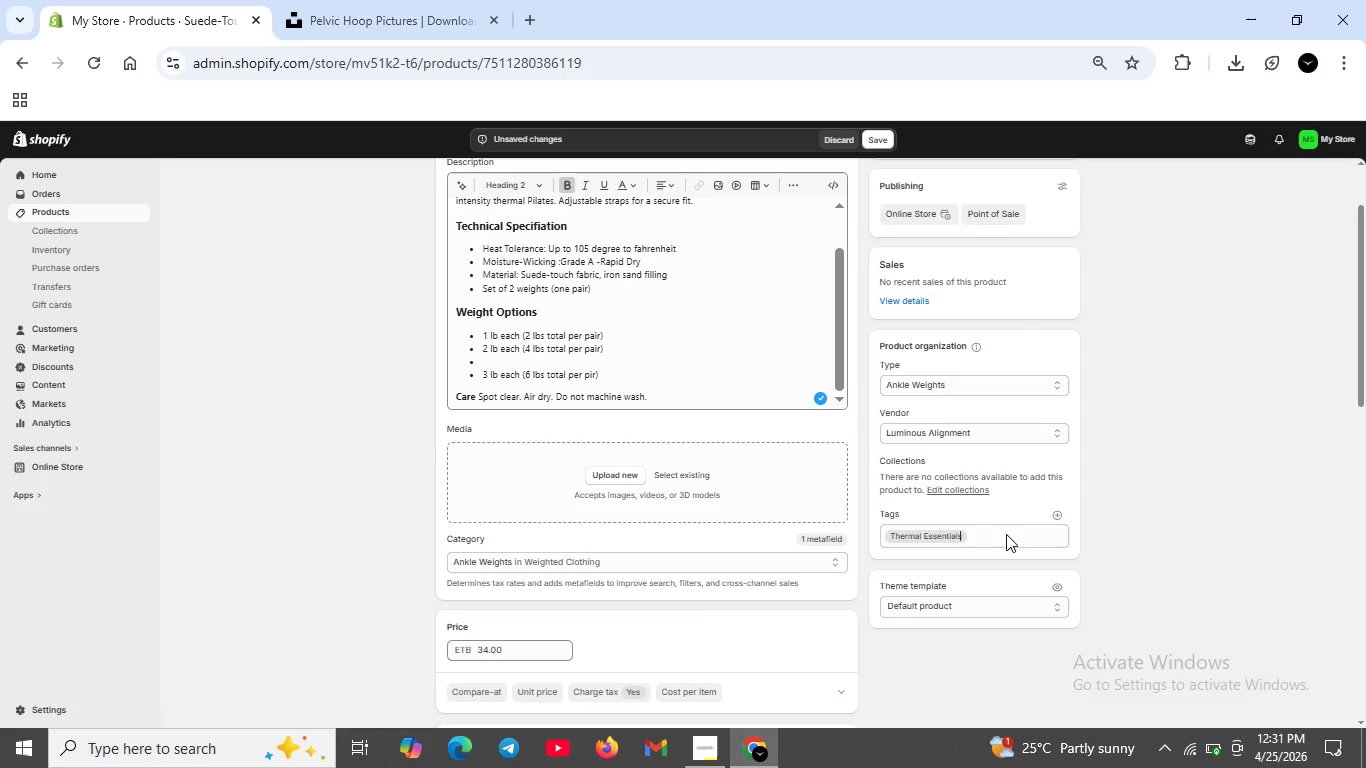 
left_click([1006, 534])
 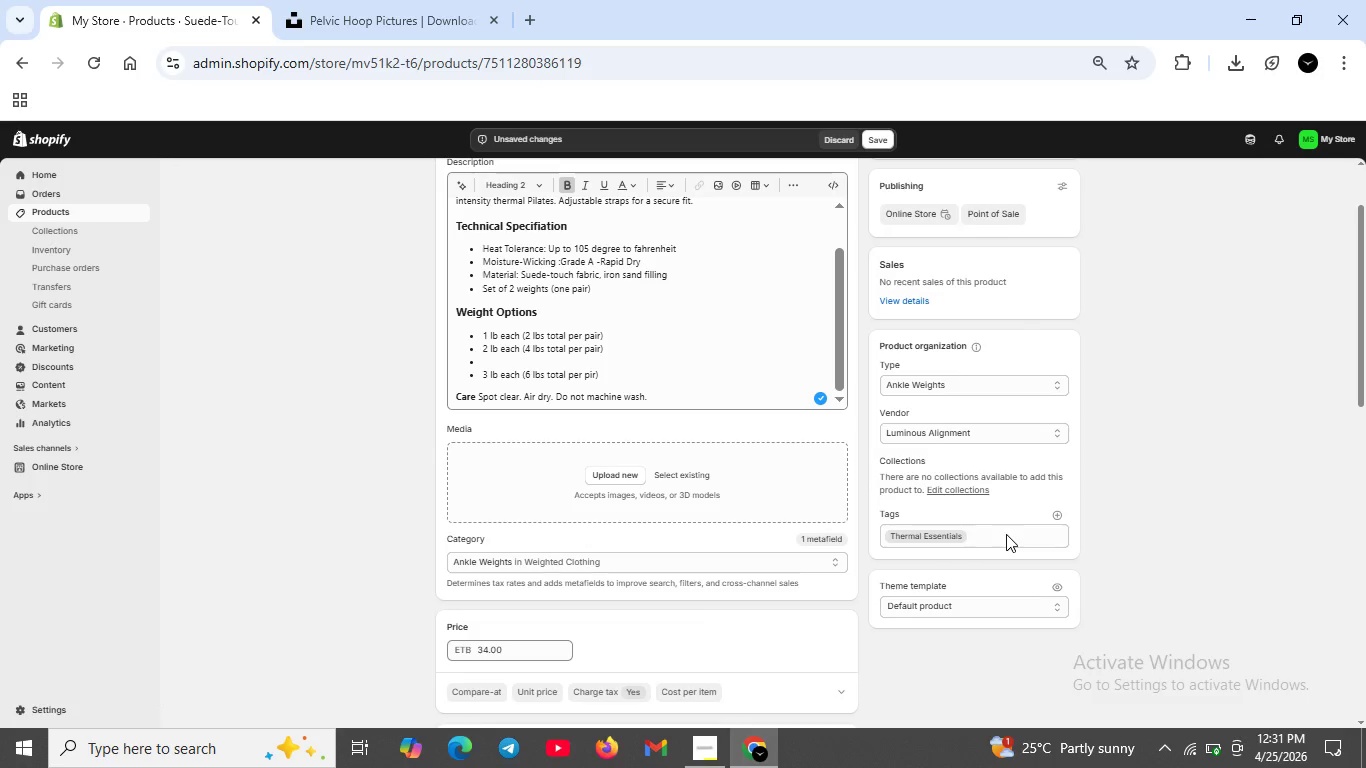 
type(Ankle)
 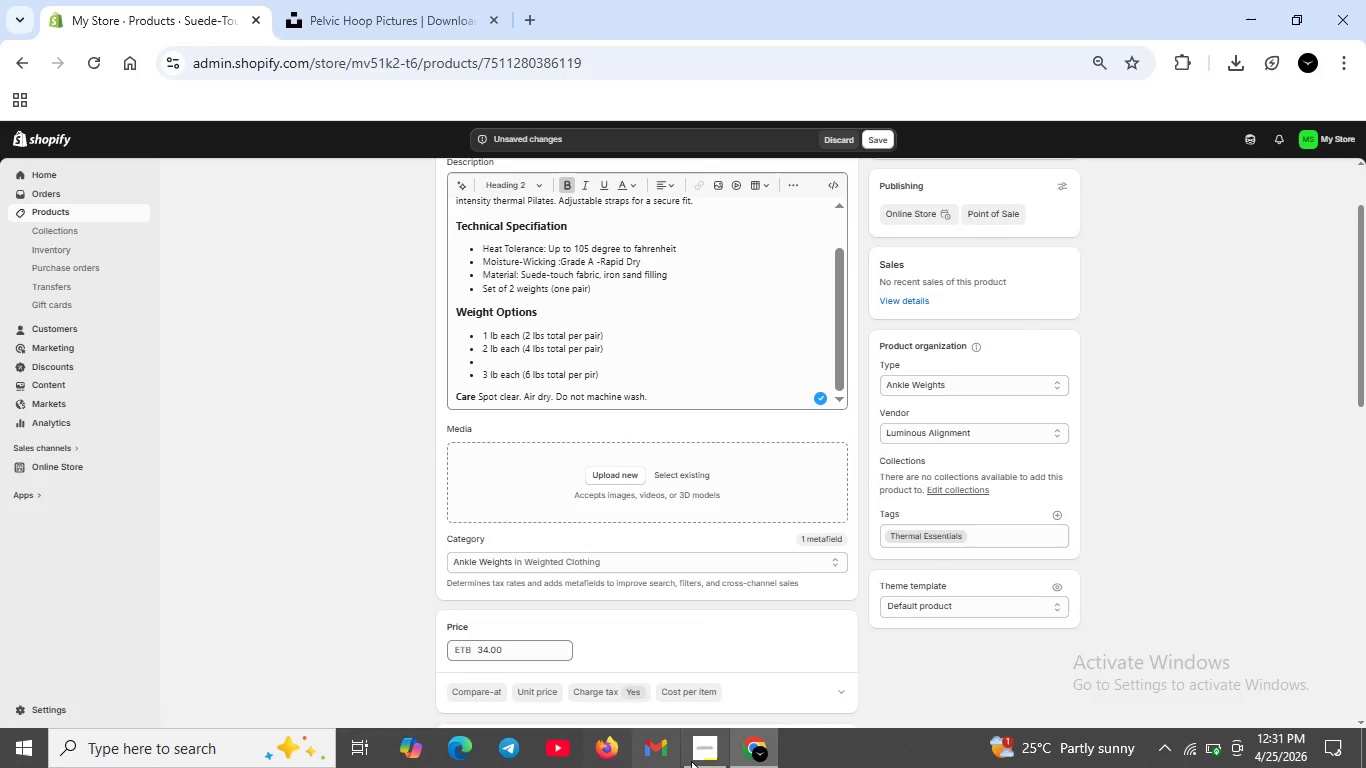 
left_click([710, 752])